 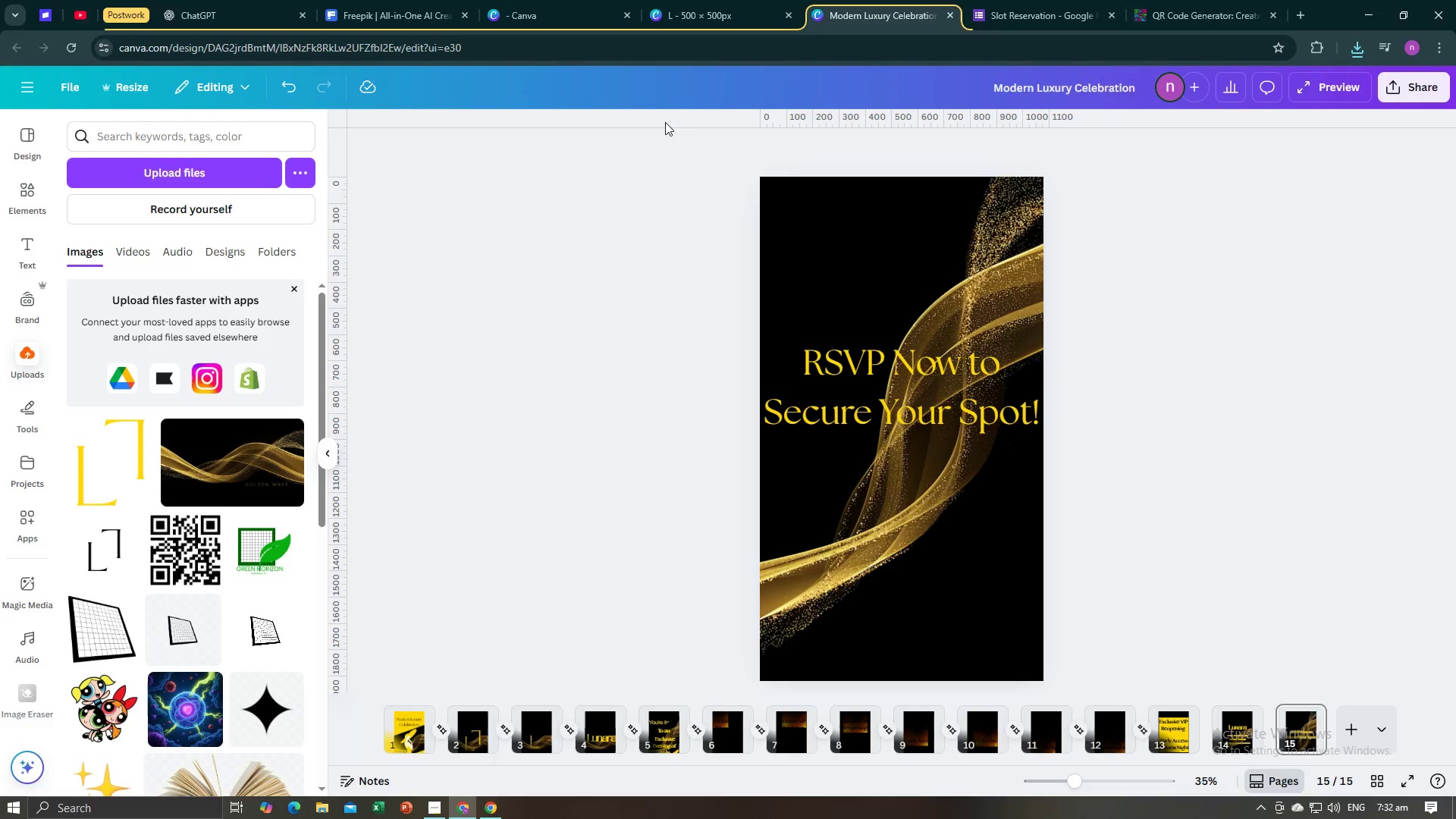 
left_click([441, 322])
 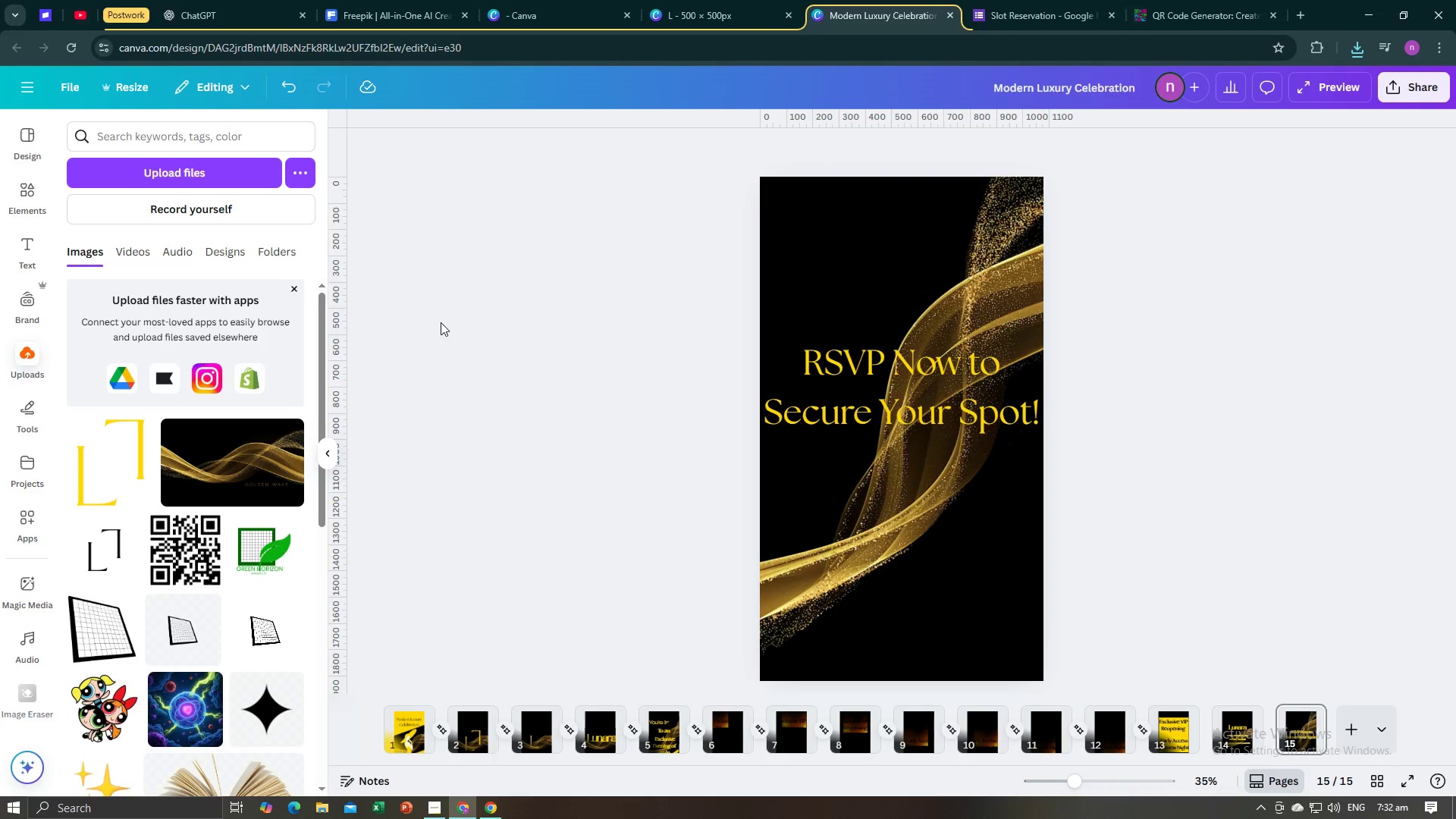 
key(Control+V)
 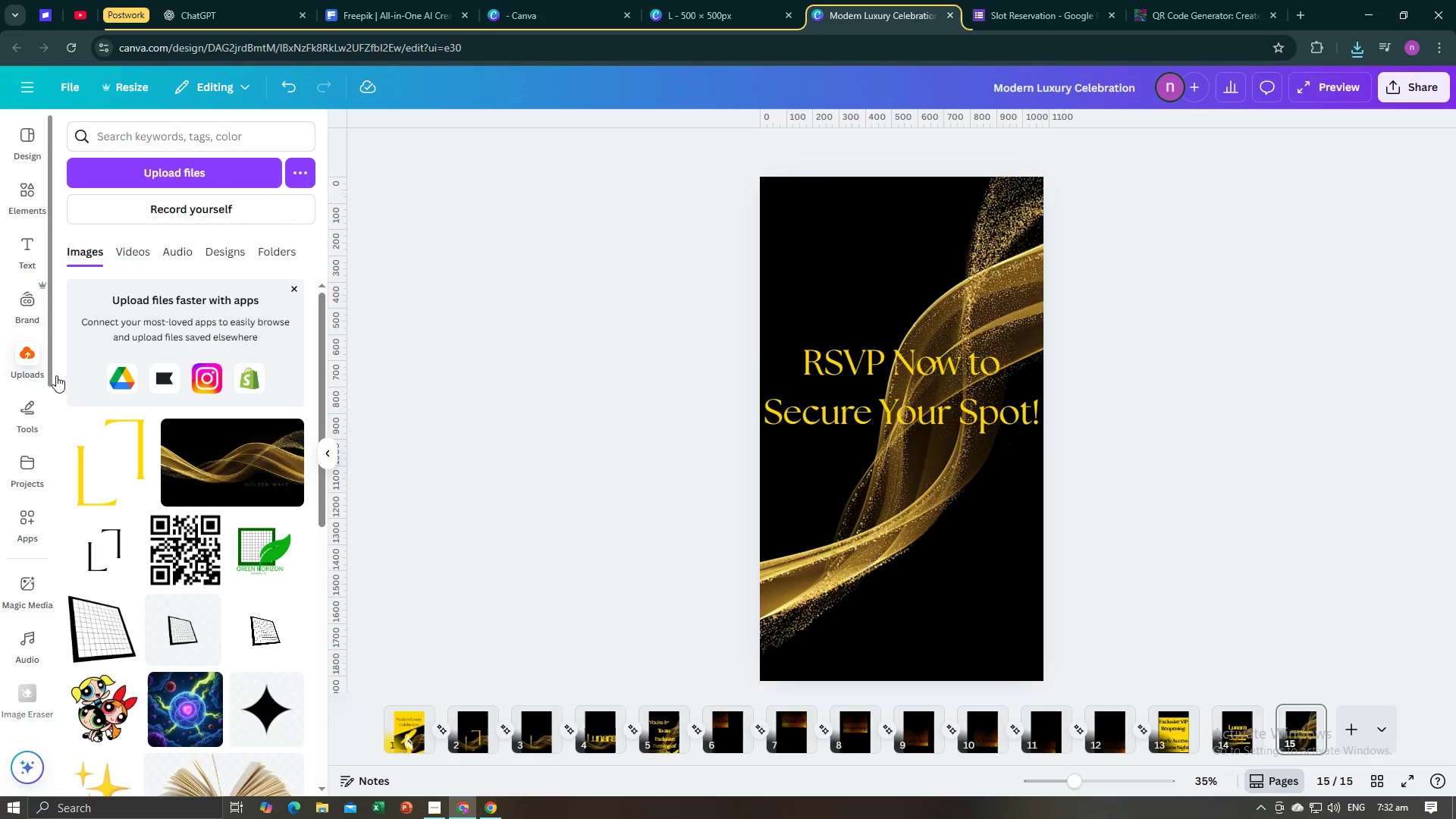 
left_click([168, 174])
 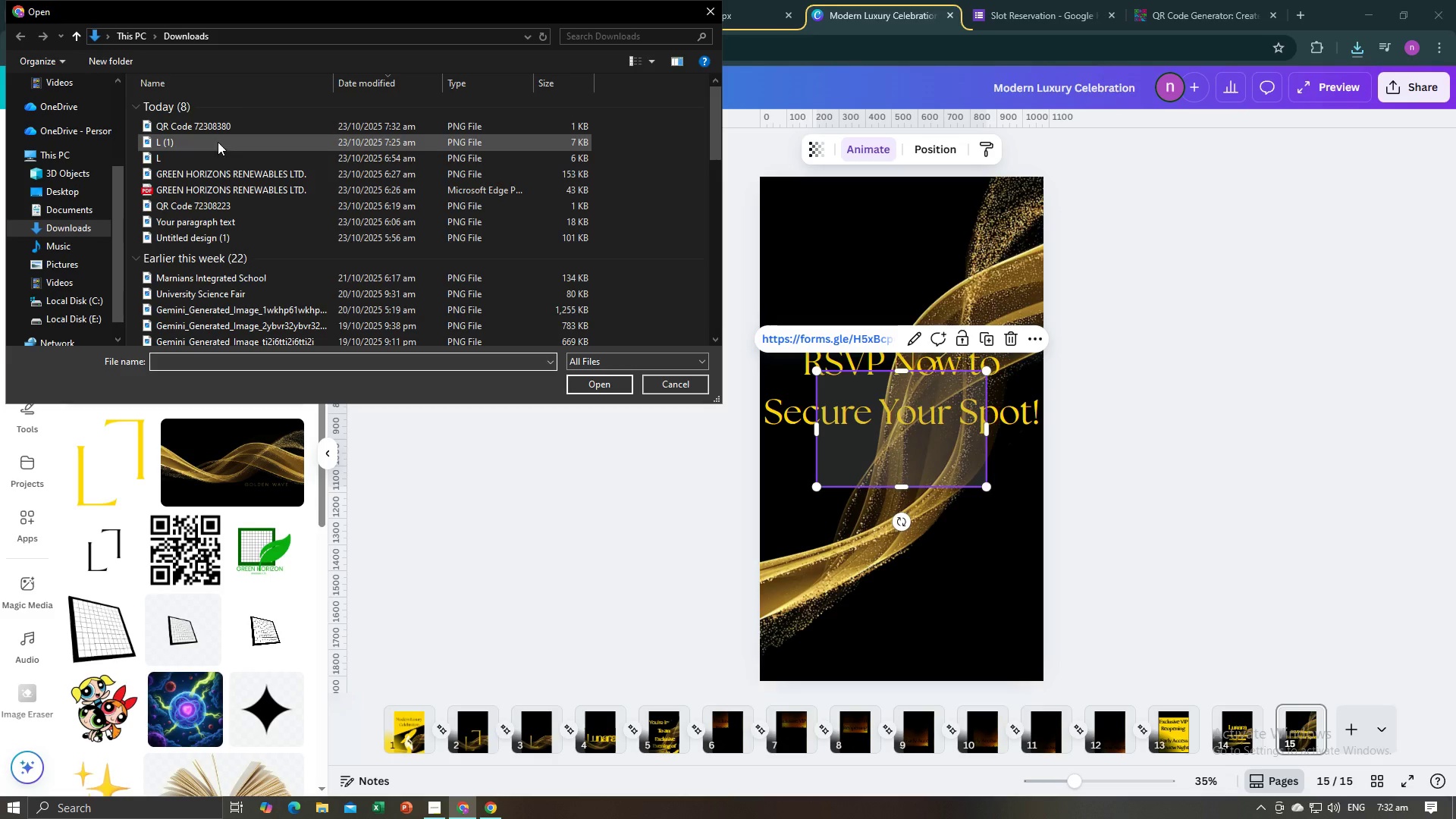 
left_click([226, 130])
 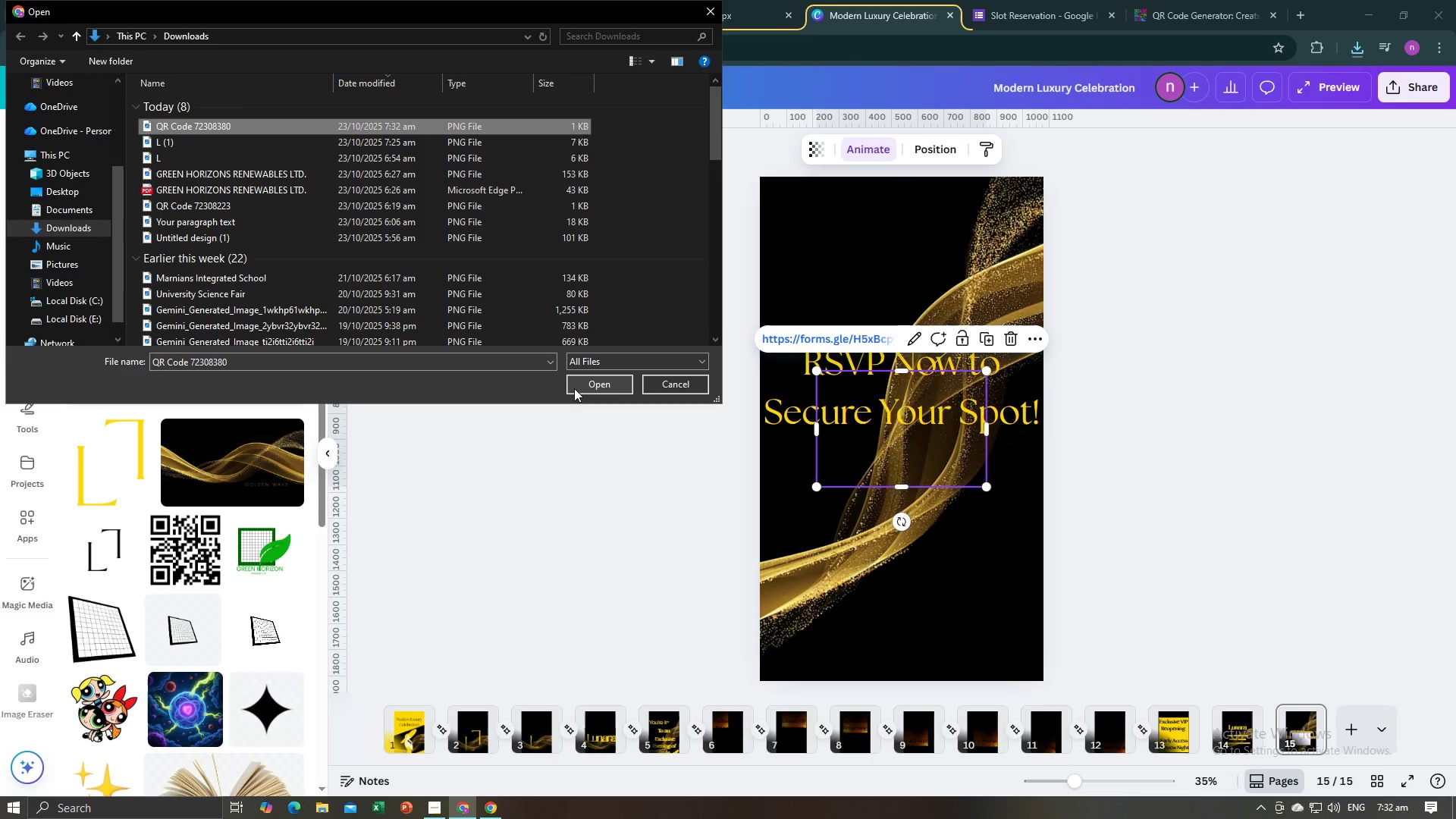 
left_click([574, 388])
 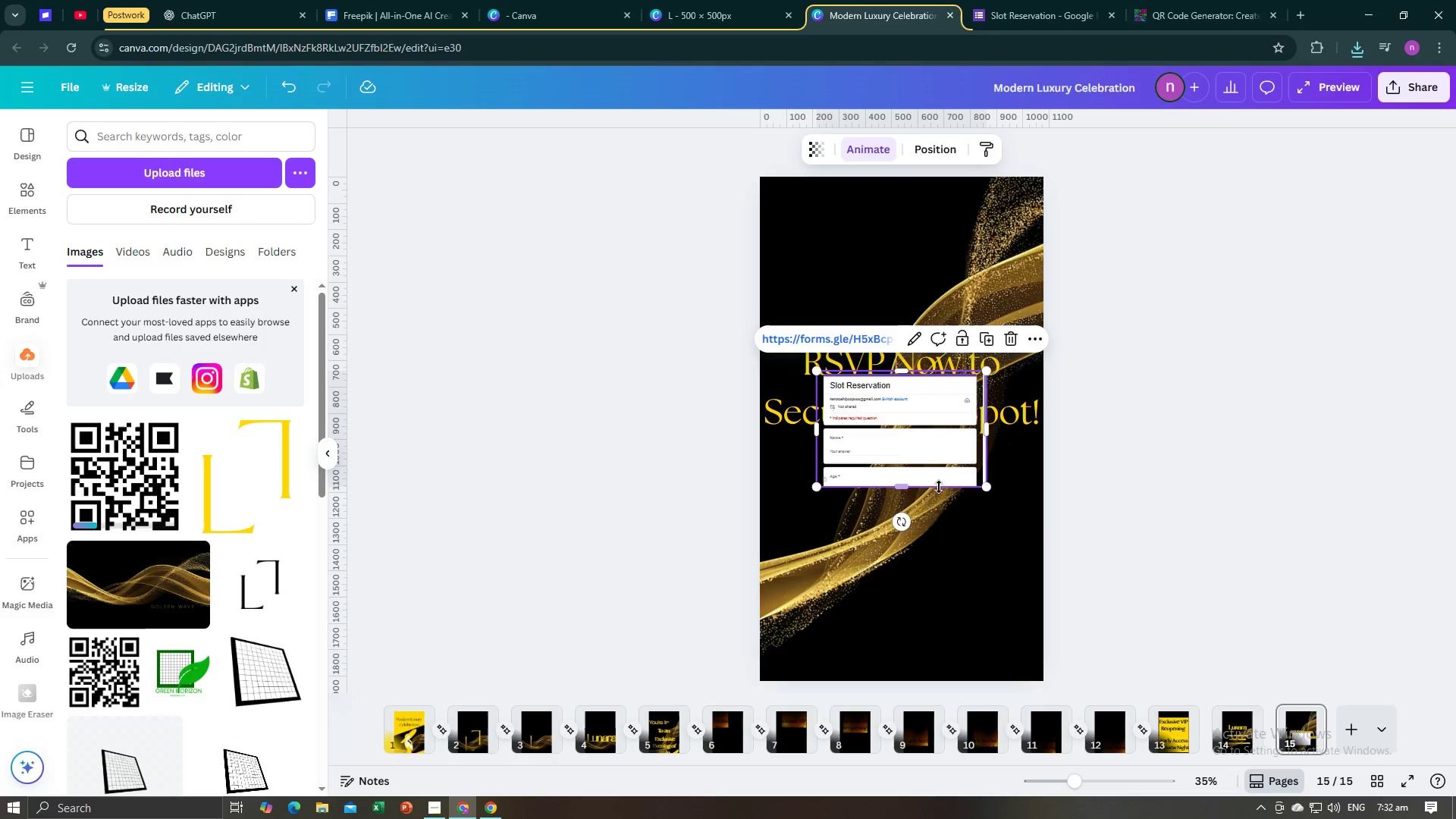 
left_click([915, 476])
 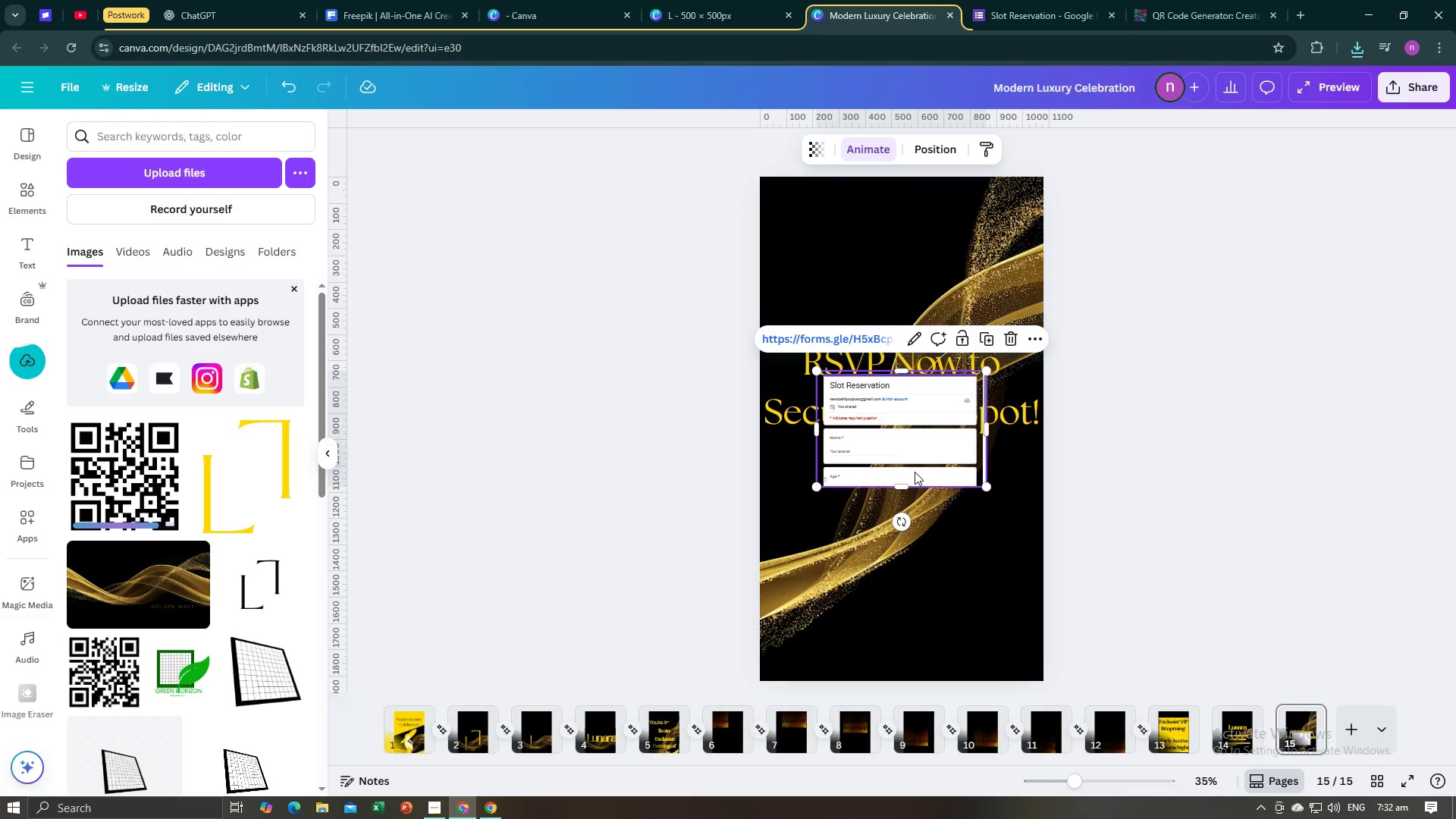 
left_click_drag(start_coordinate=[915, 472], to_coordinate=[893, 512])
 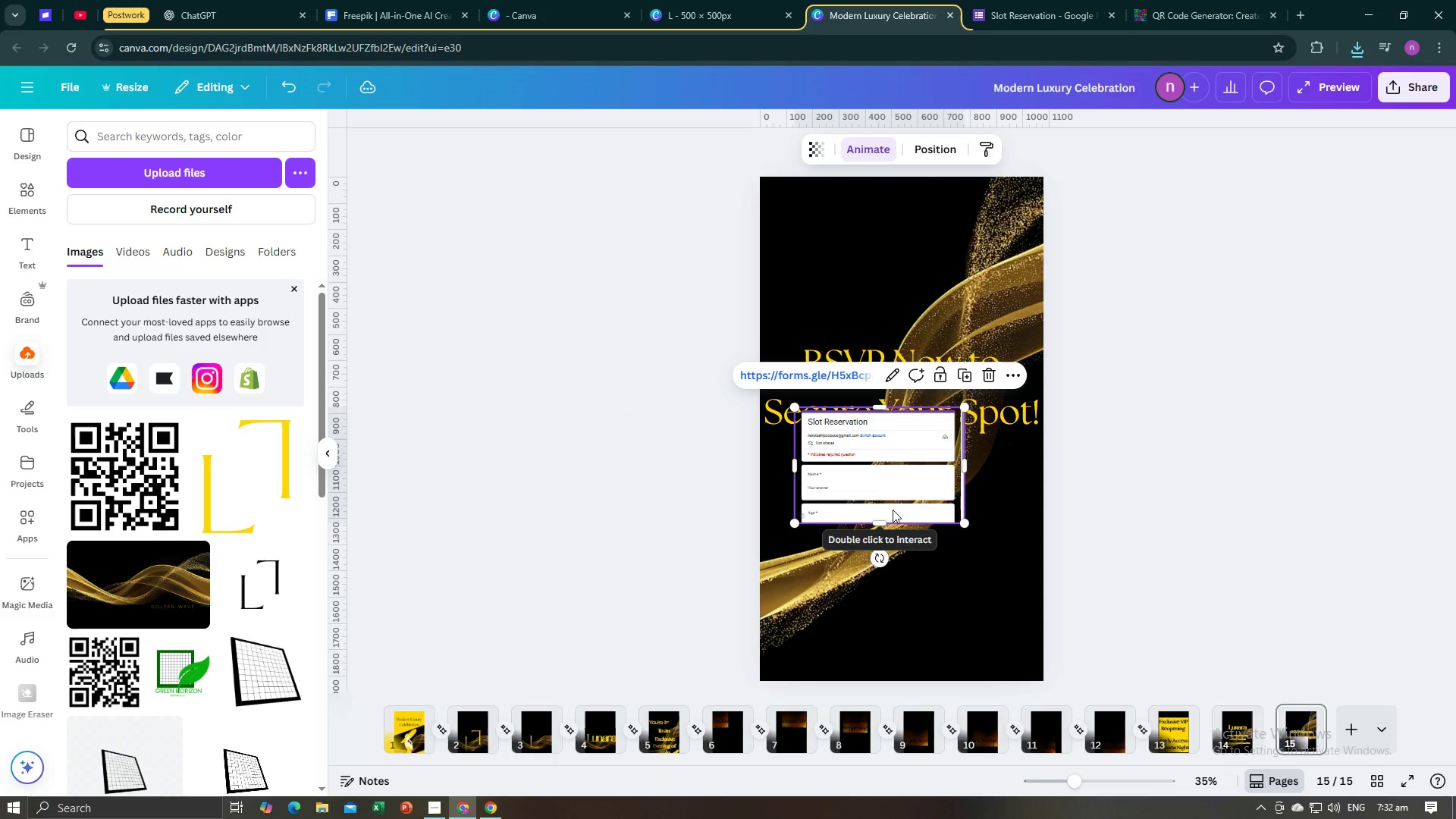 
key(Backspace)
 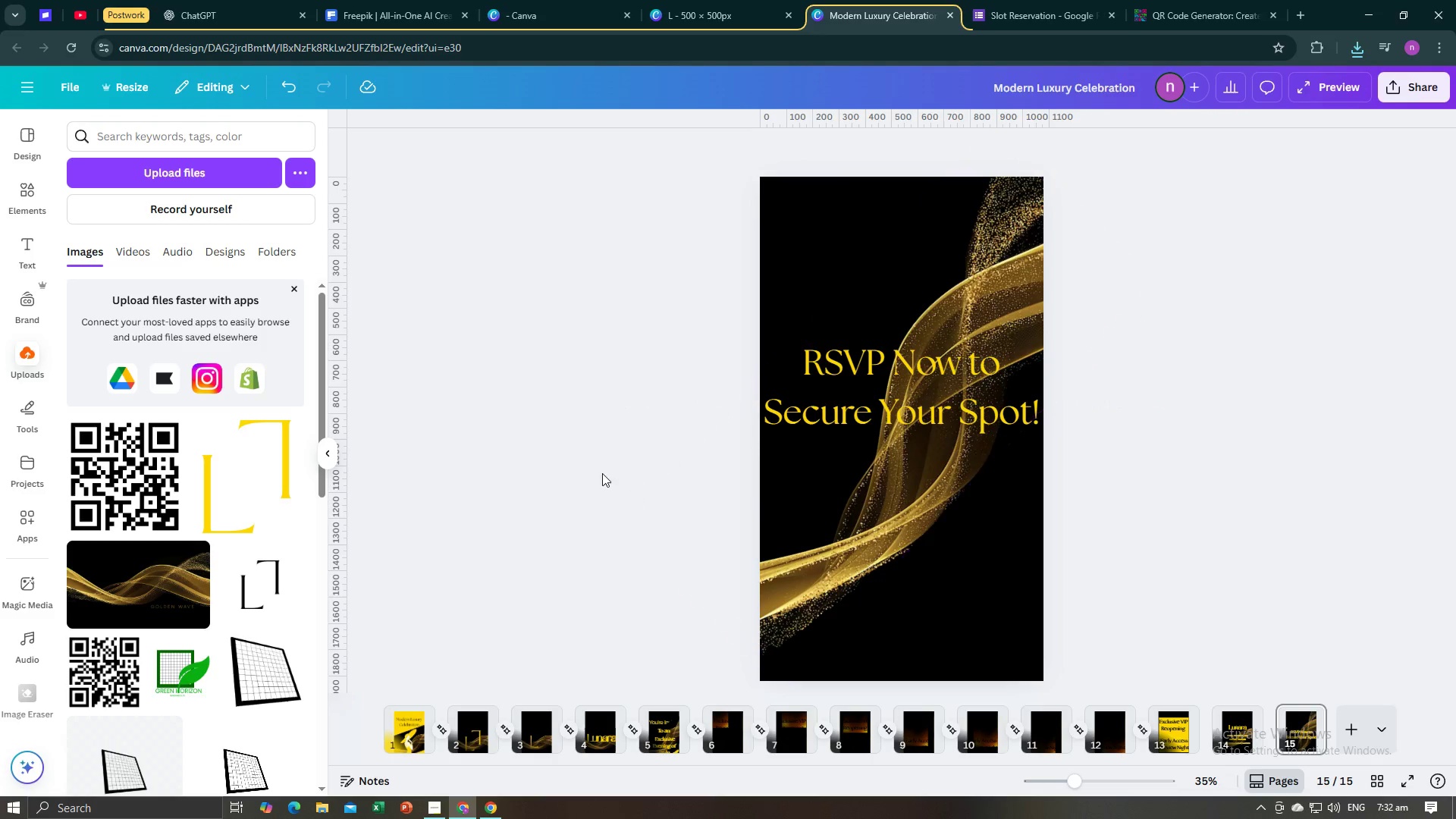 
left_click([601, 473])
 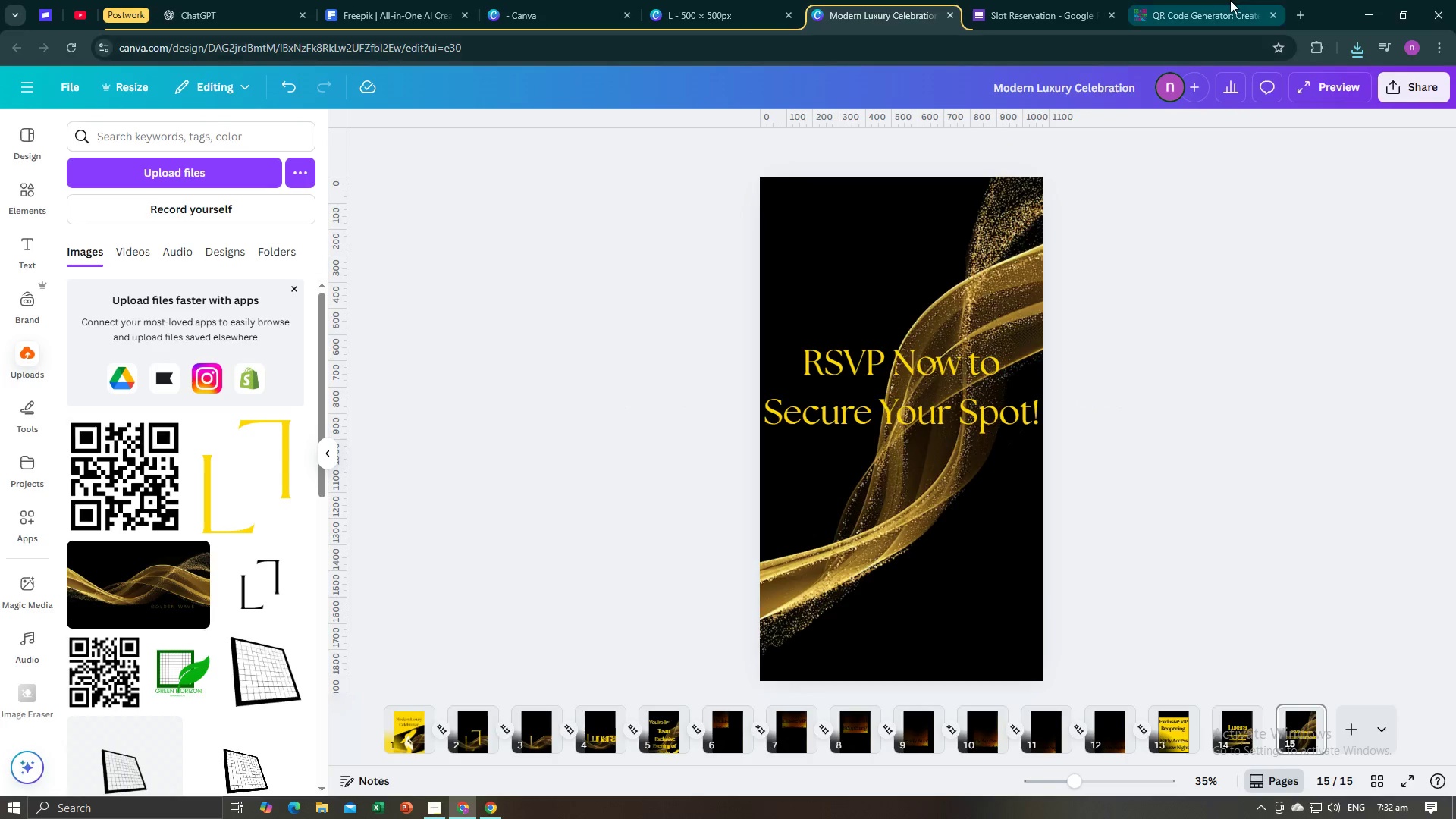 
left_click([1230, 0])
 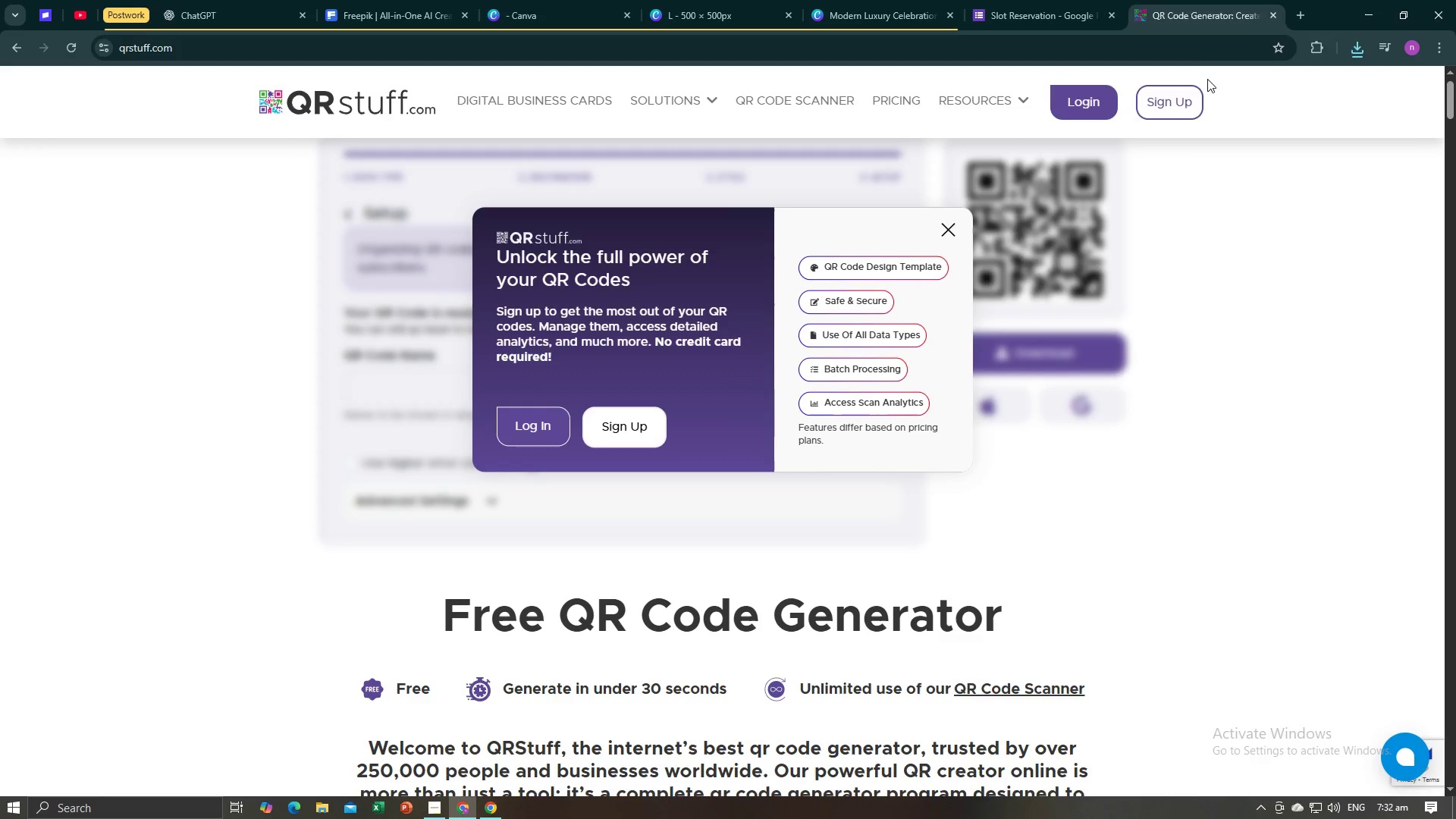 
key(Alt+AltLeft)
 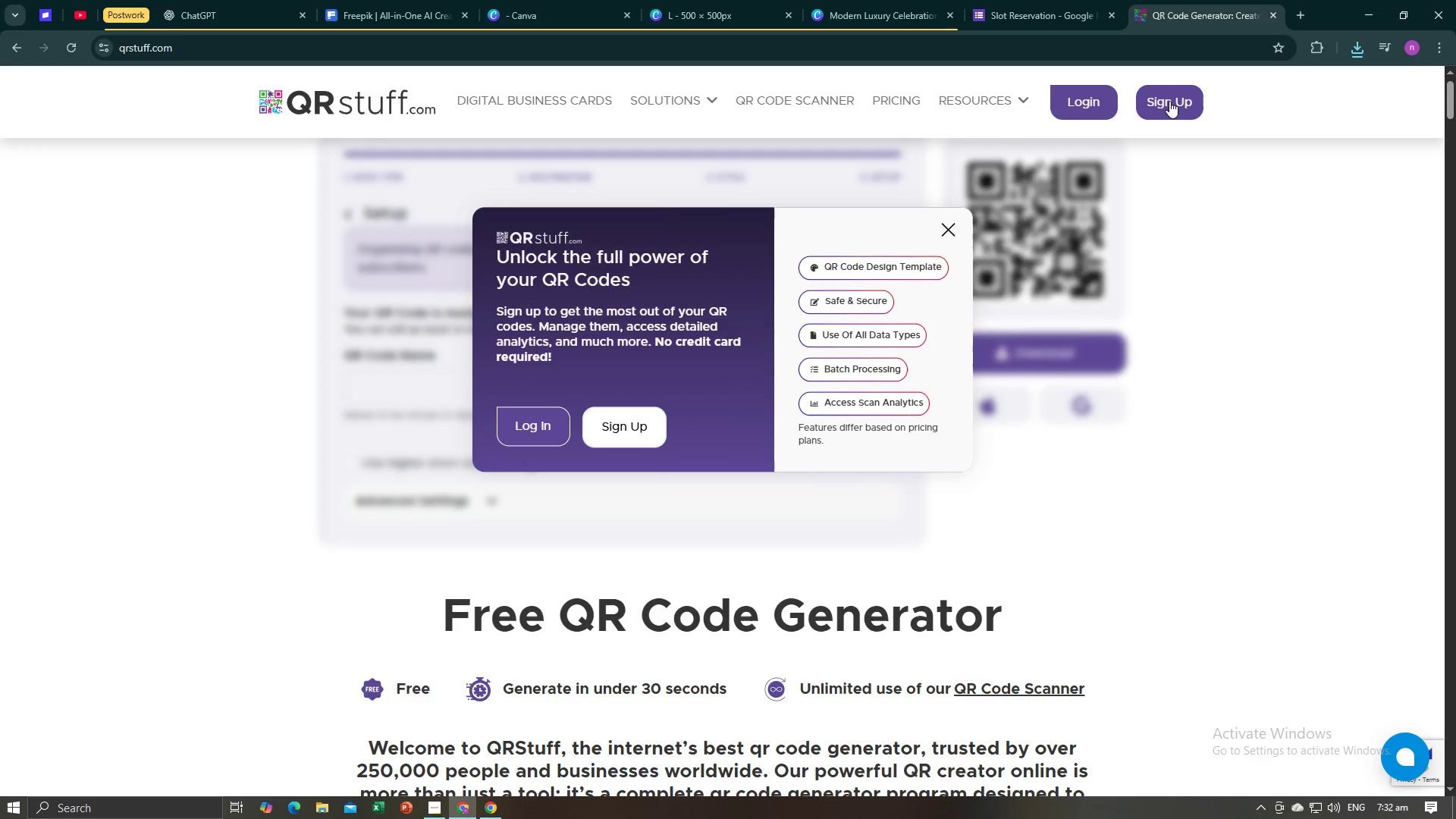 
key(Alt+Tab)